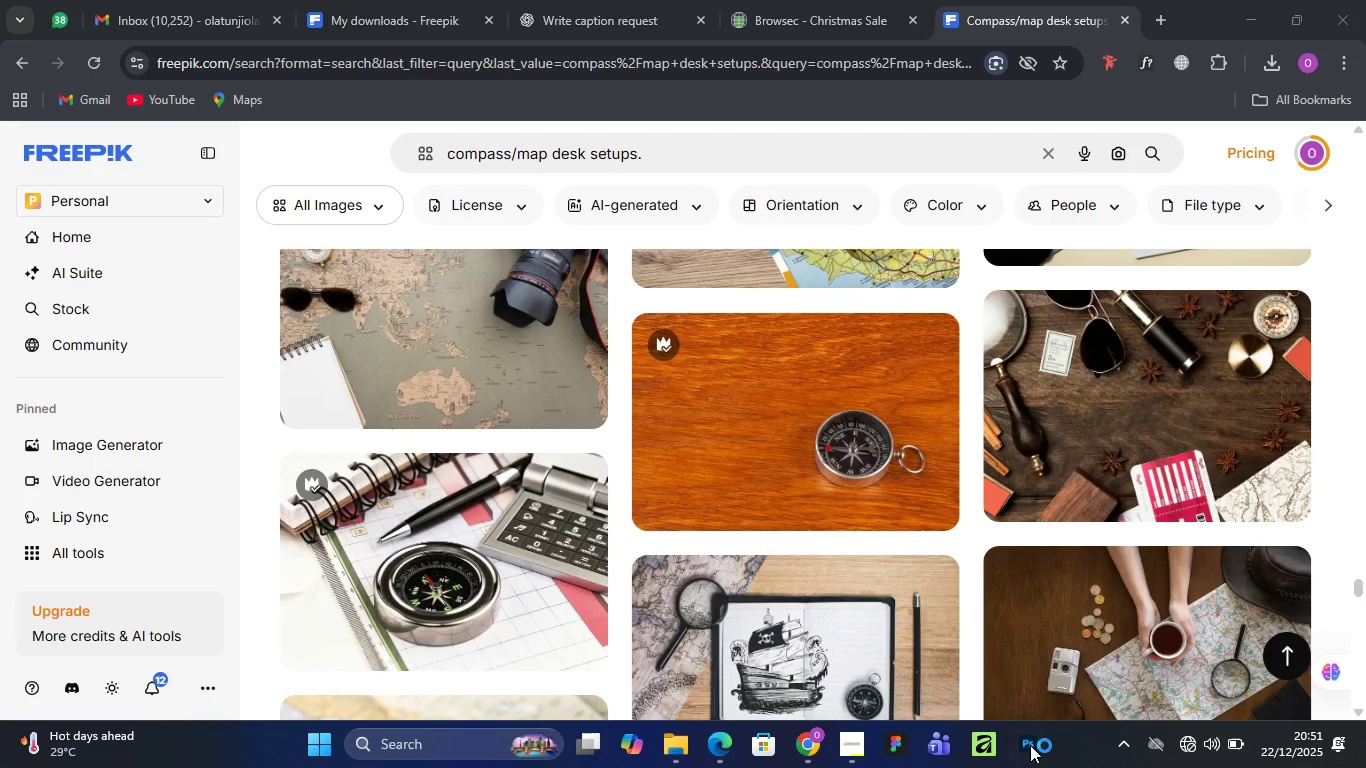 
triple_click([1030, 745])
 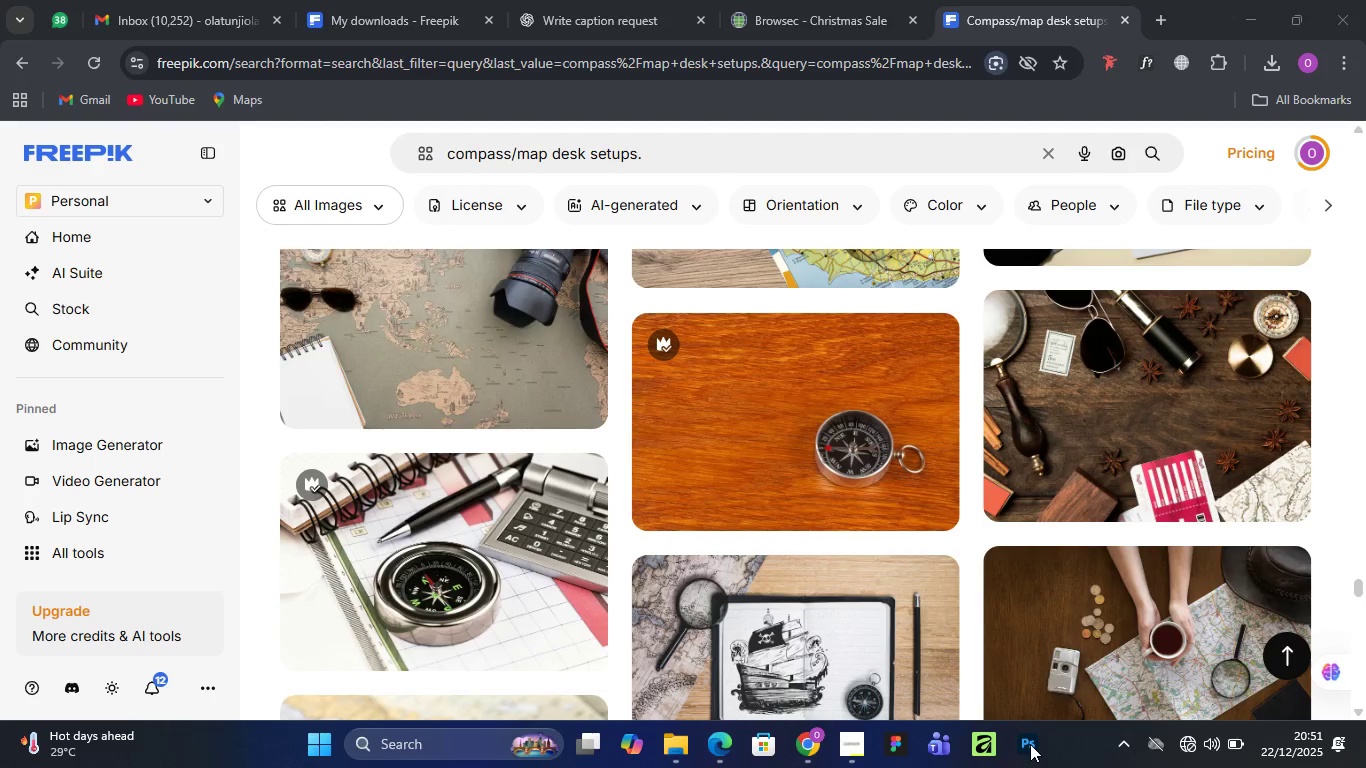 
wait(7.28)
 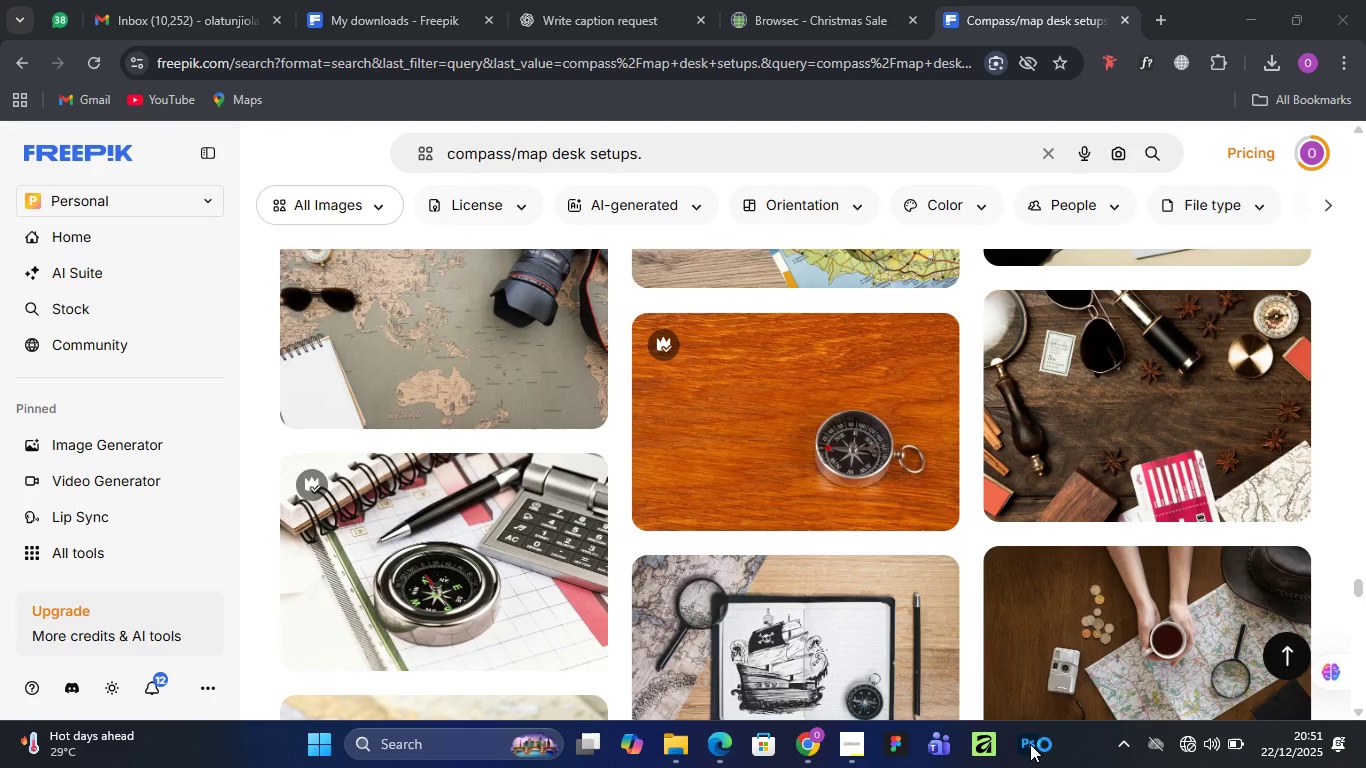 
double_click([1025, 746])
 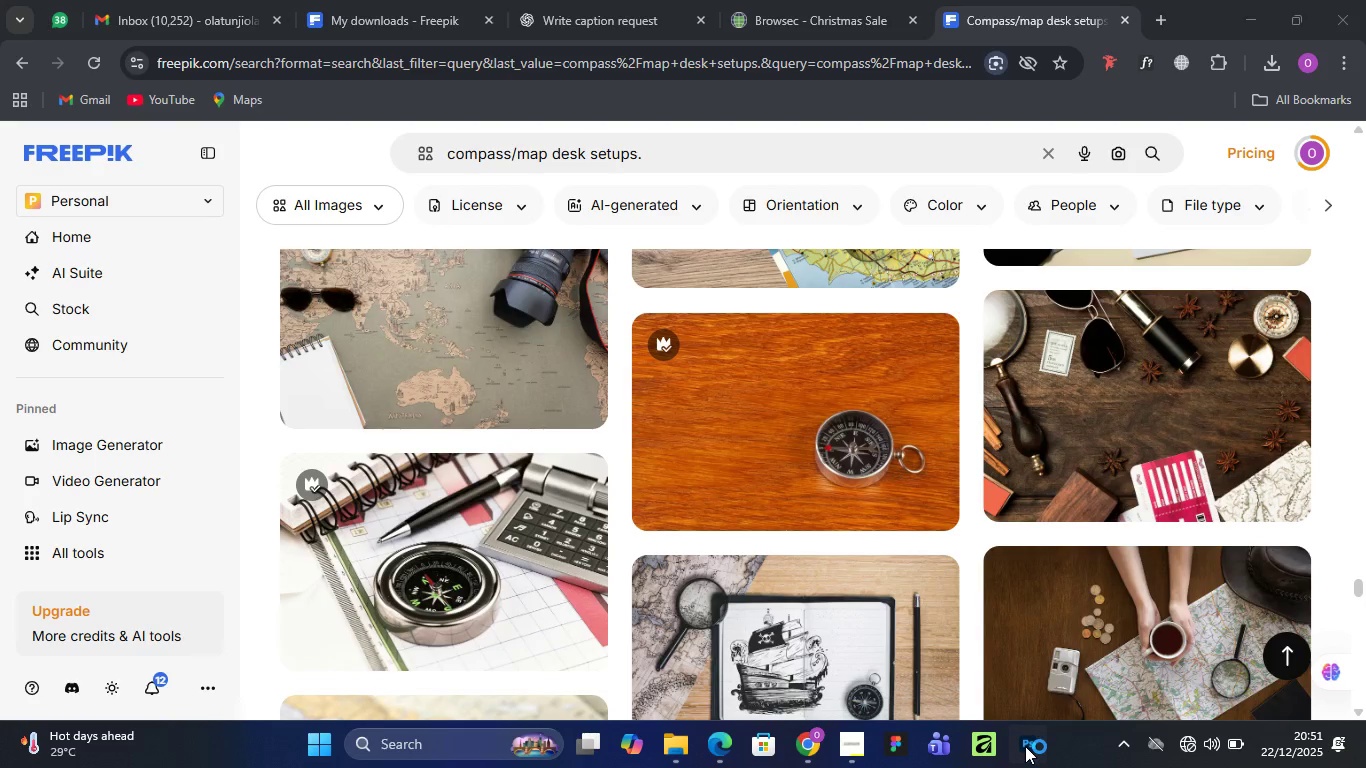 
triple_click([1025, 746])
 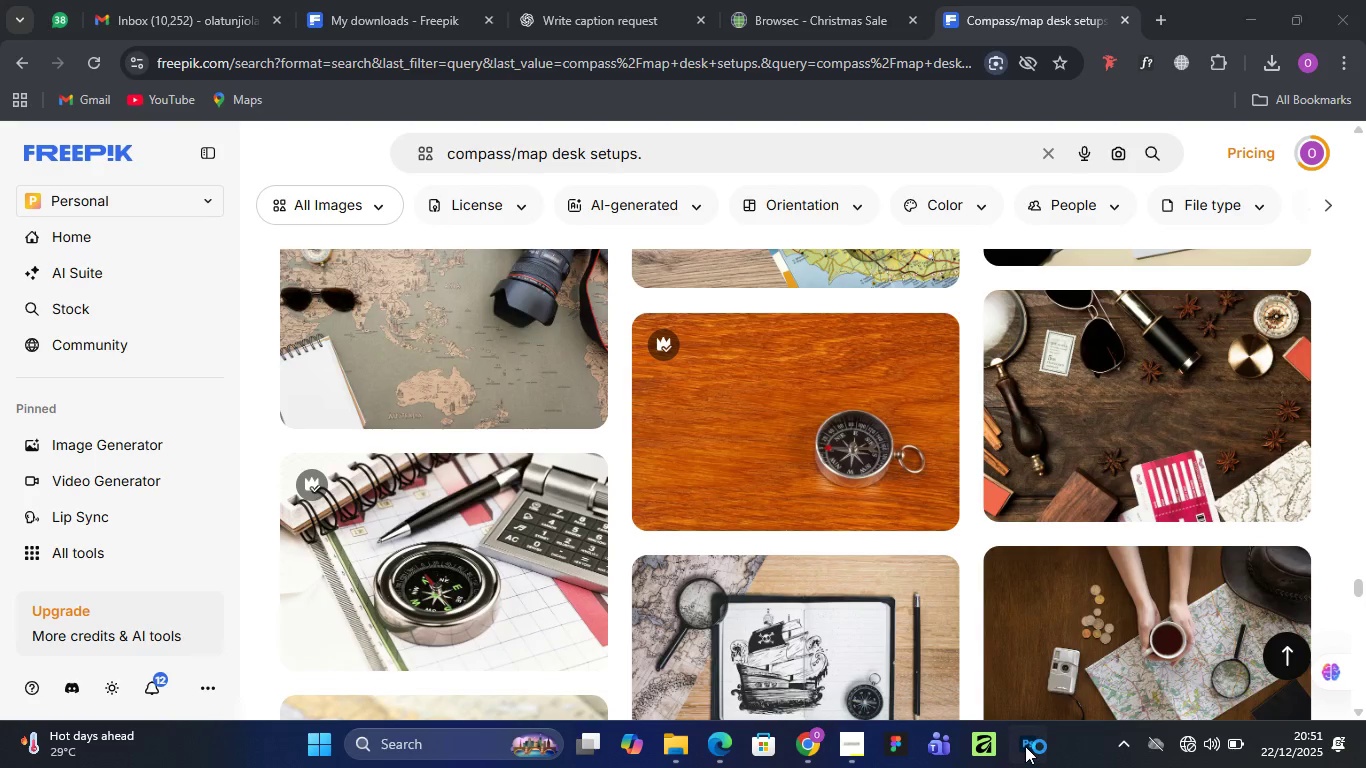 
triple_click([1025, 746])
 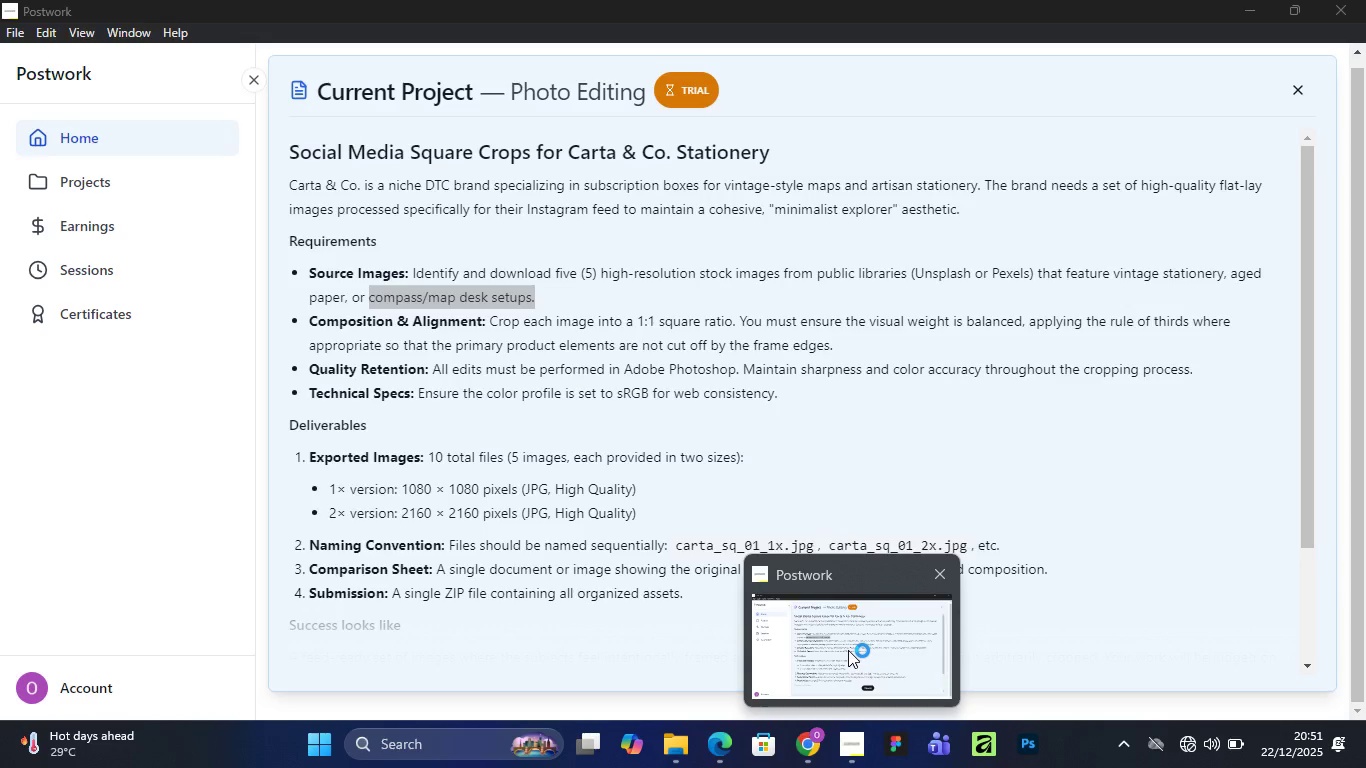 
wait(9.42)
 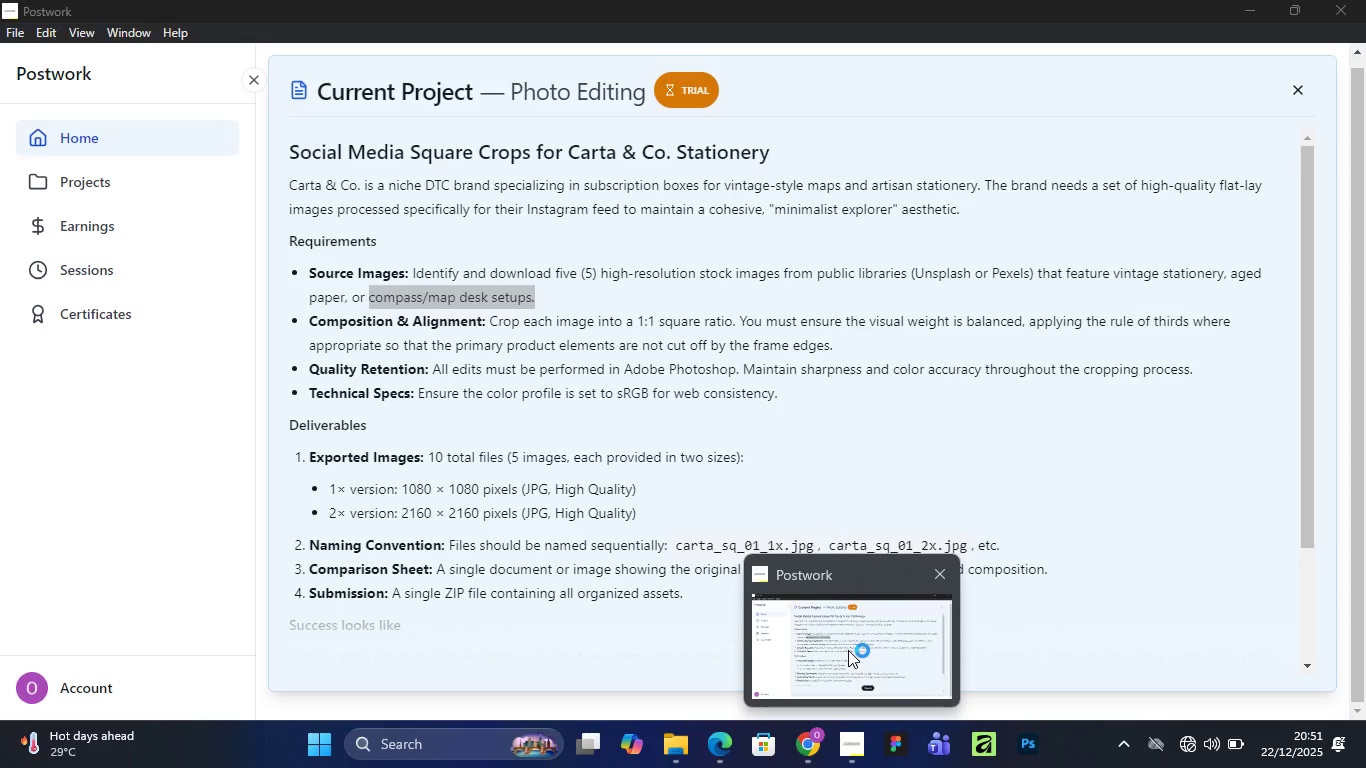 
left_click([1238, 7])
 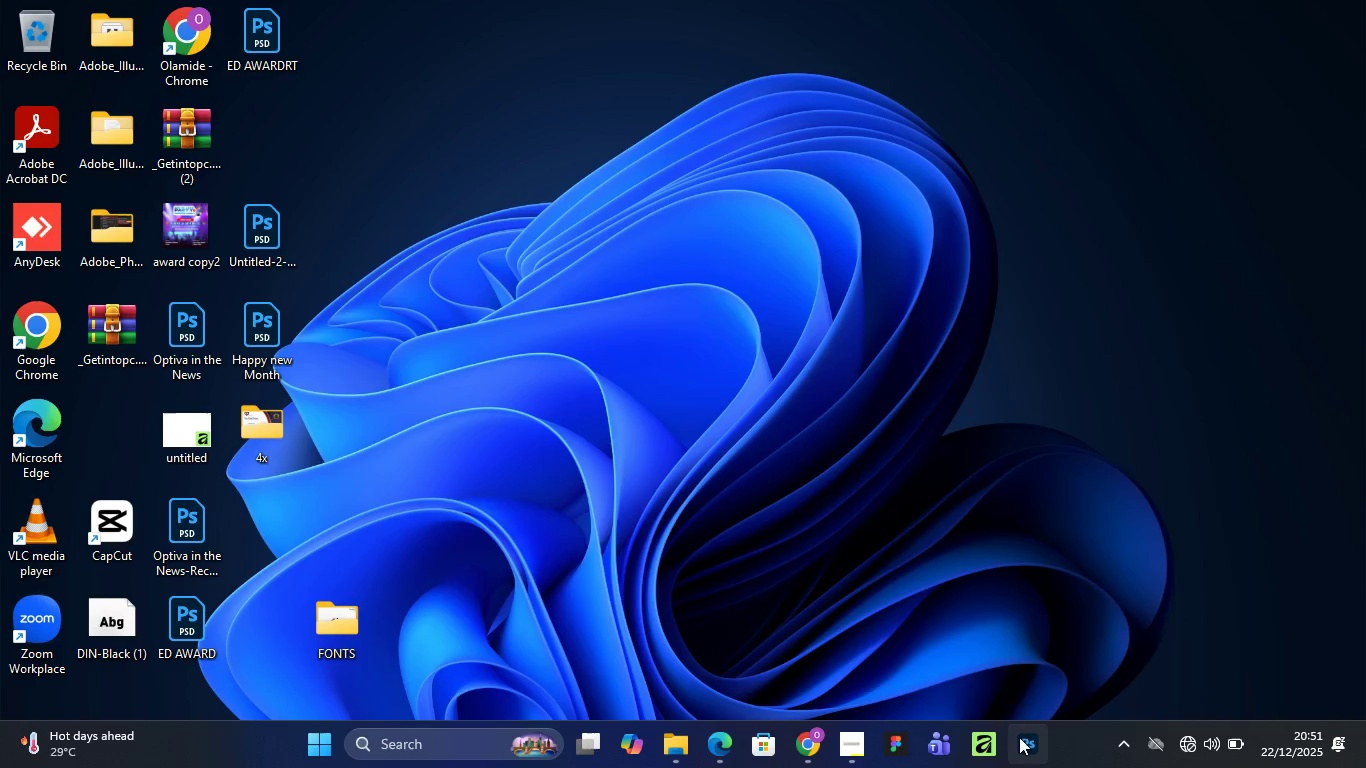 
double_click([1028, 742])
 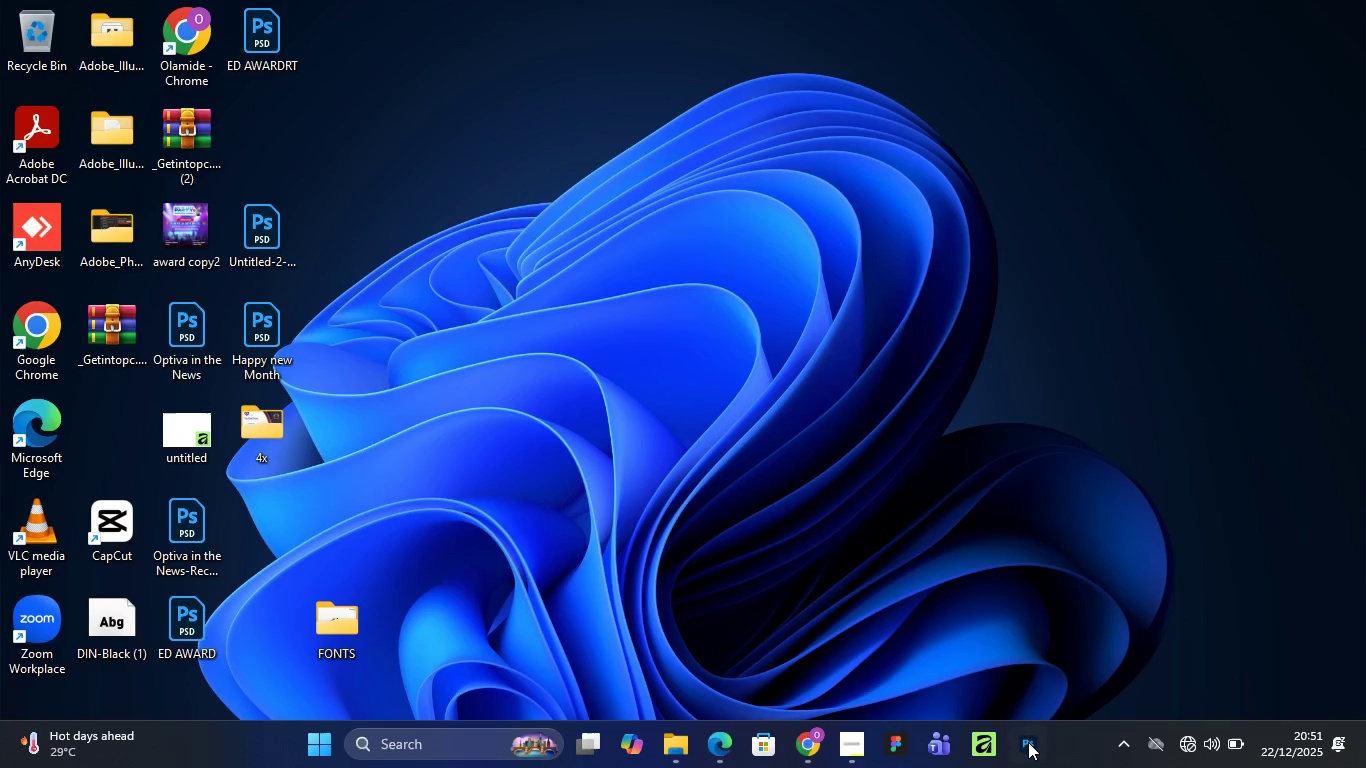 
triple_click([1028, 742])
 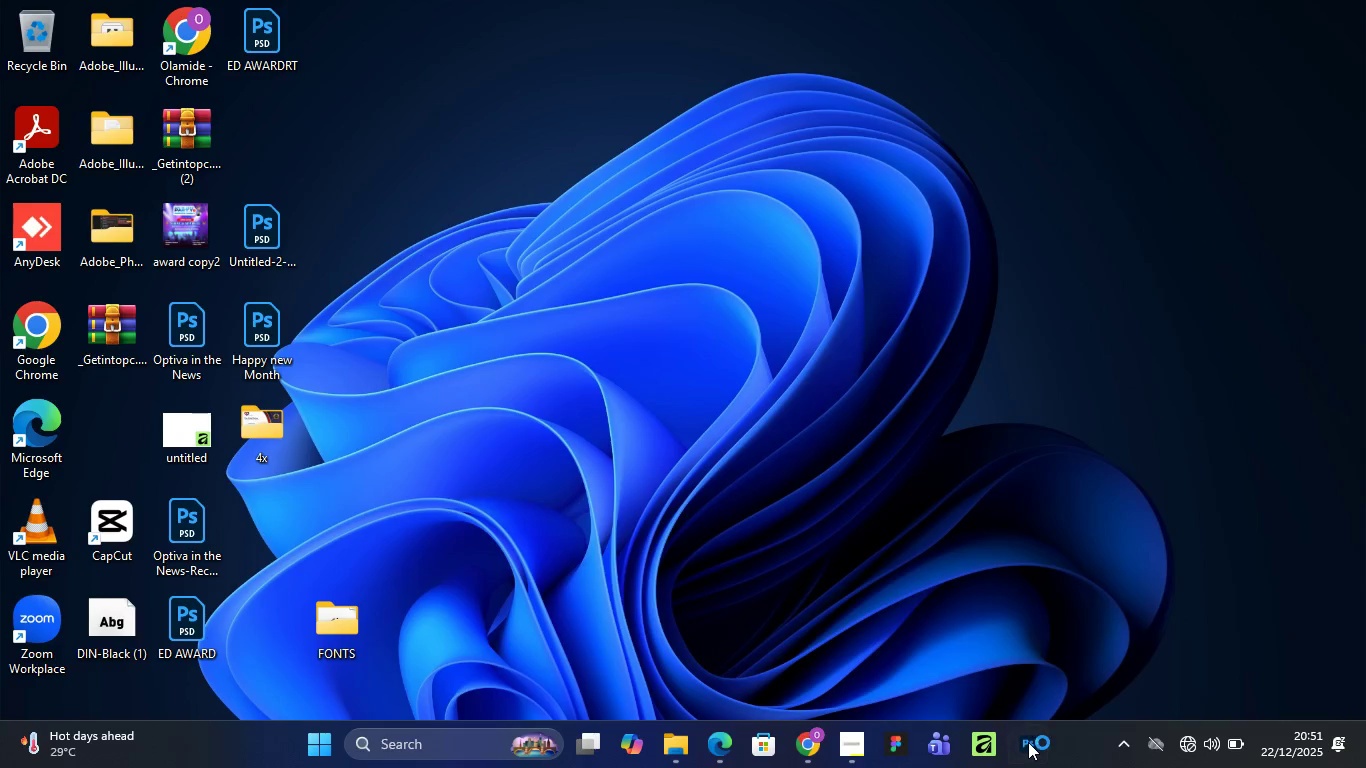 
triple_click([1028, 742])
 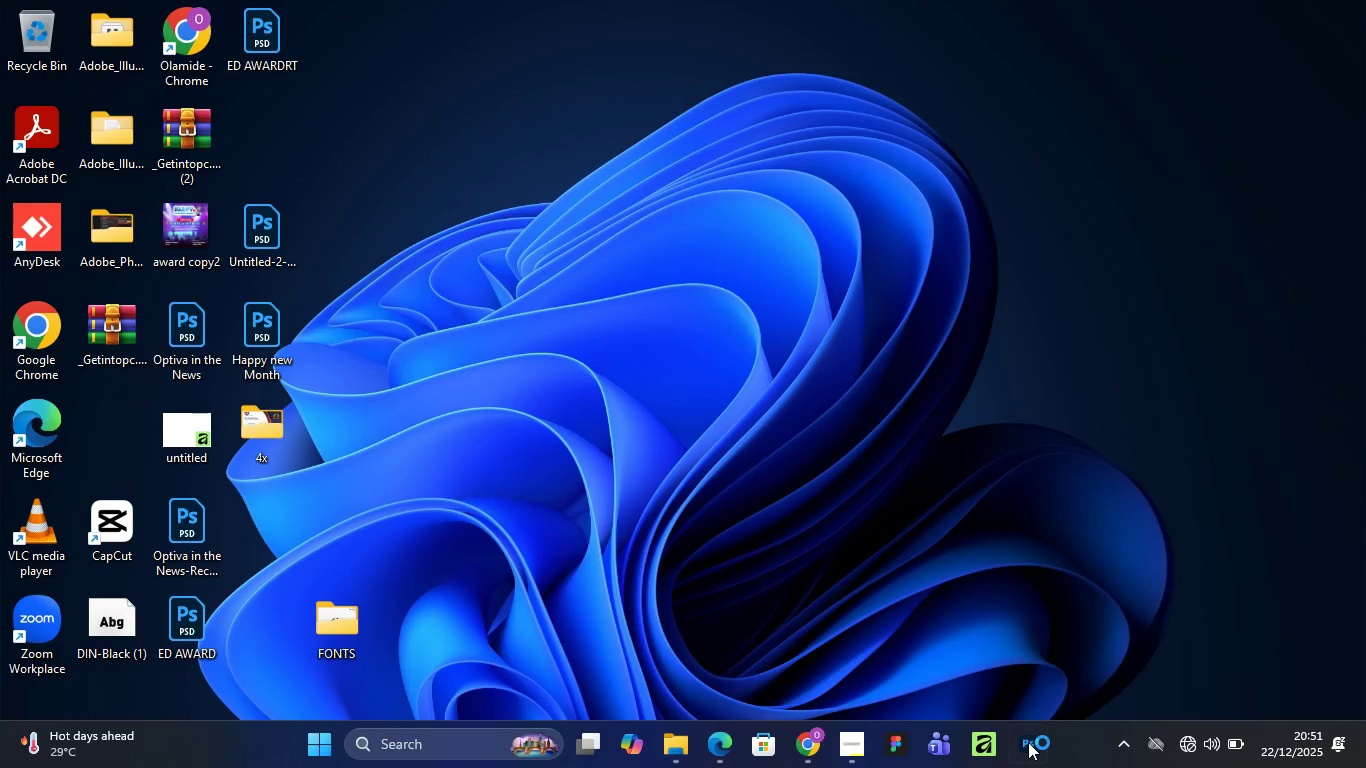 
triple_click([1028, 742])
 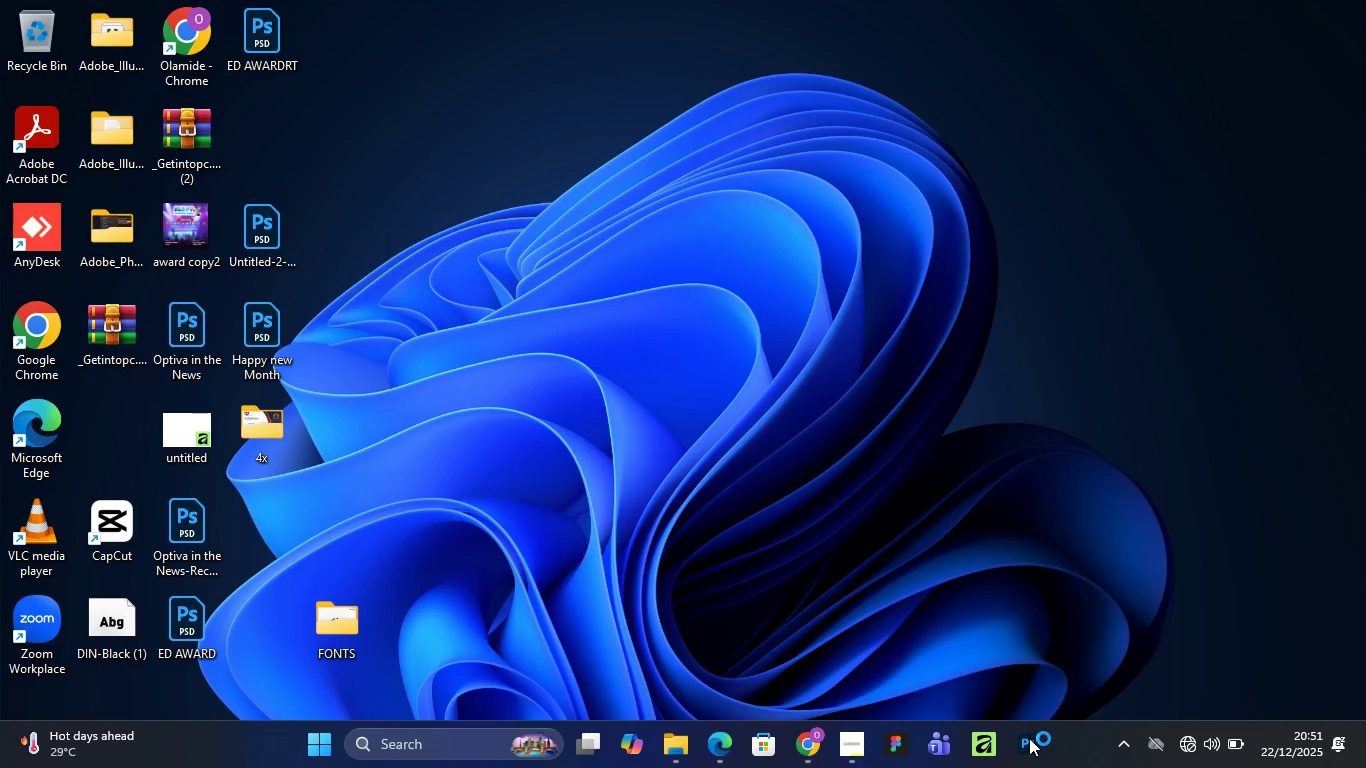 
wait(7.5)
 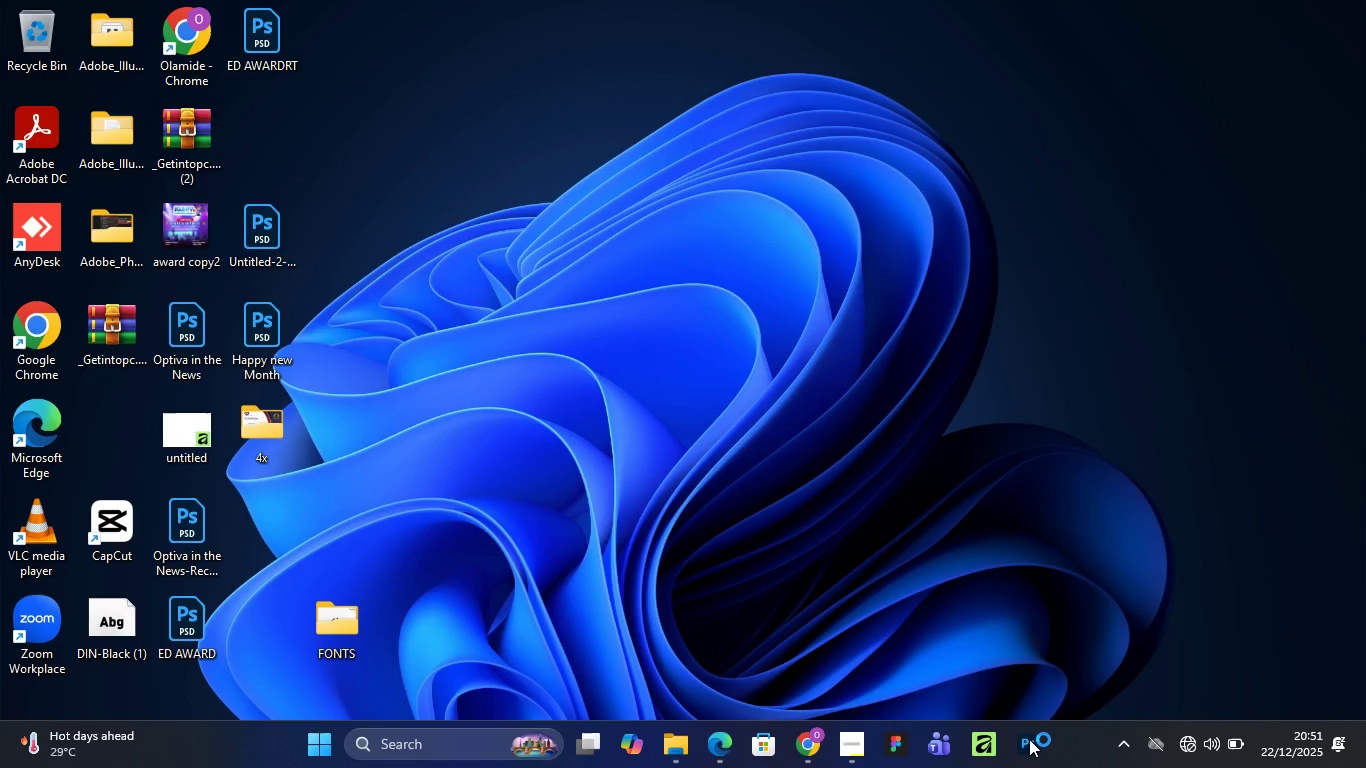 
double_click([1023, 749])
 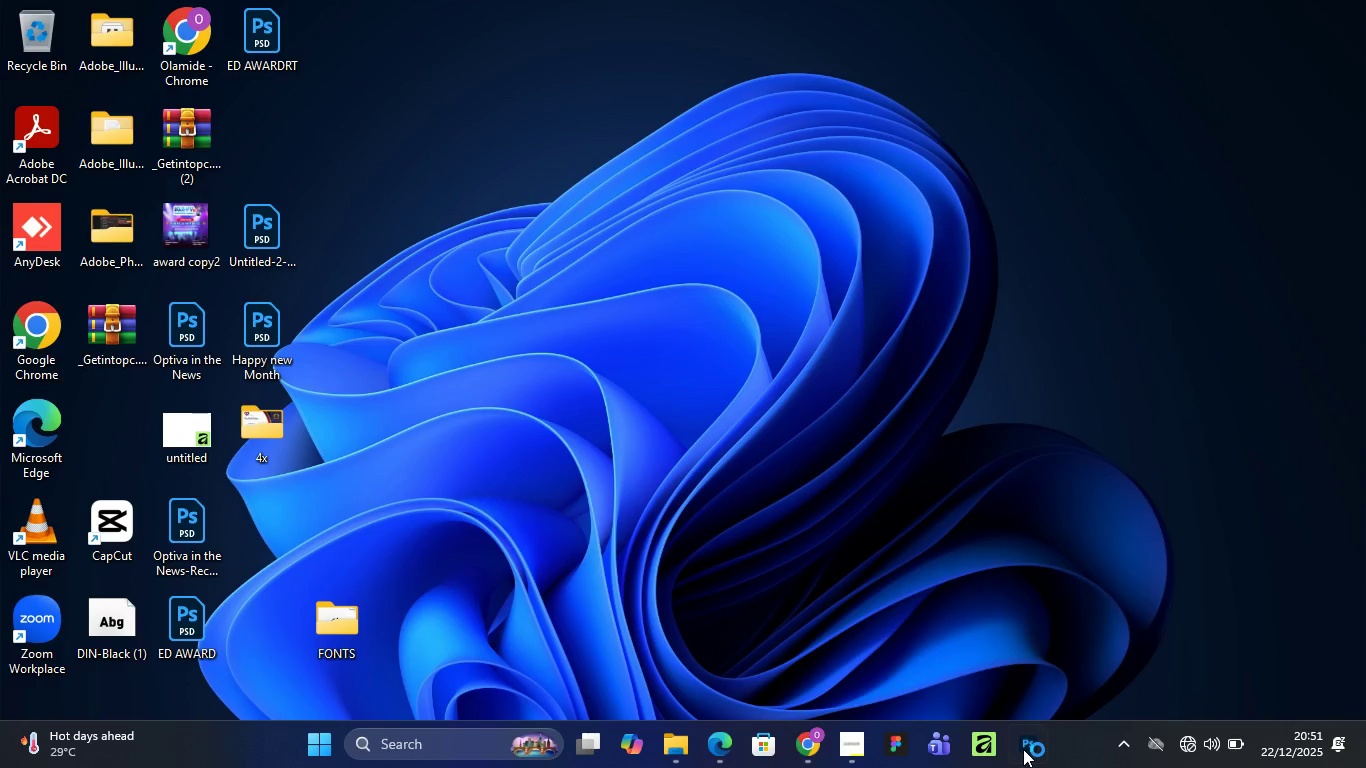 
triple_click([1023, 749])
 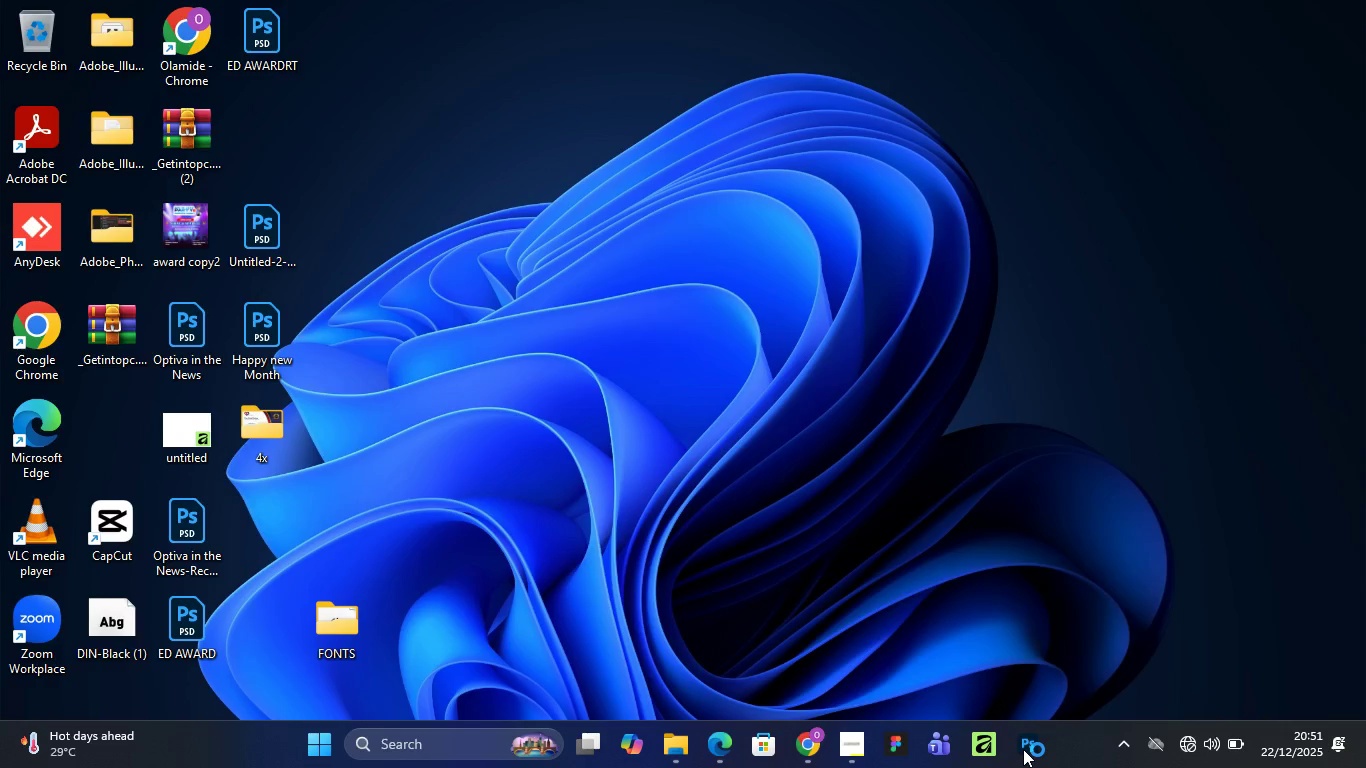 
wait(5.34)
 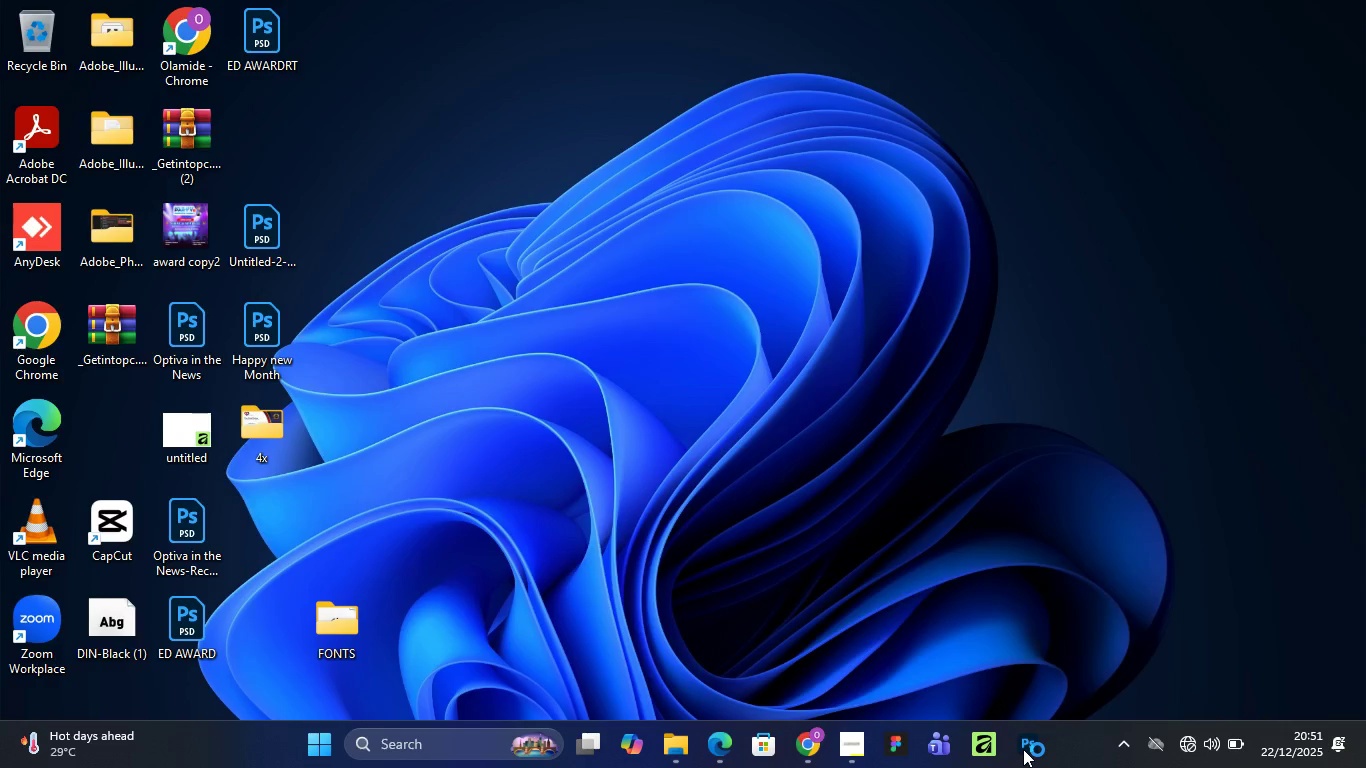 
double_click([1023, 748])
 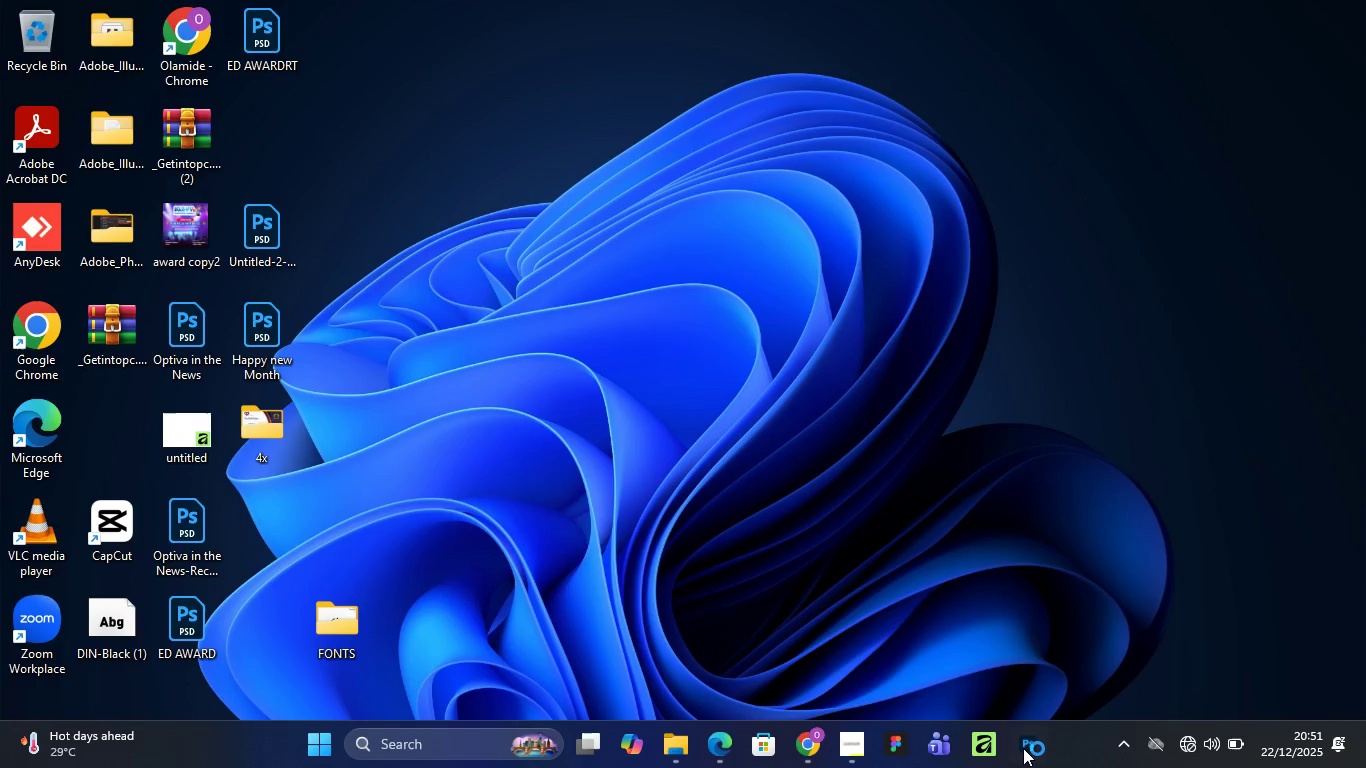 
triple_click([1023, 748])
 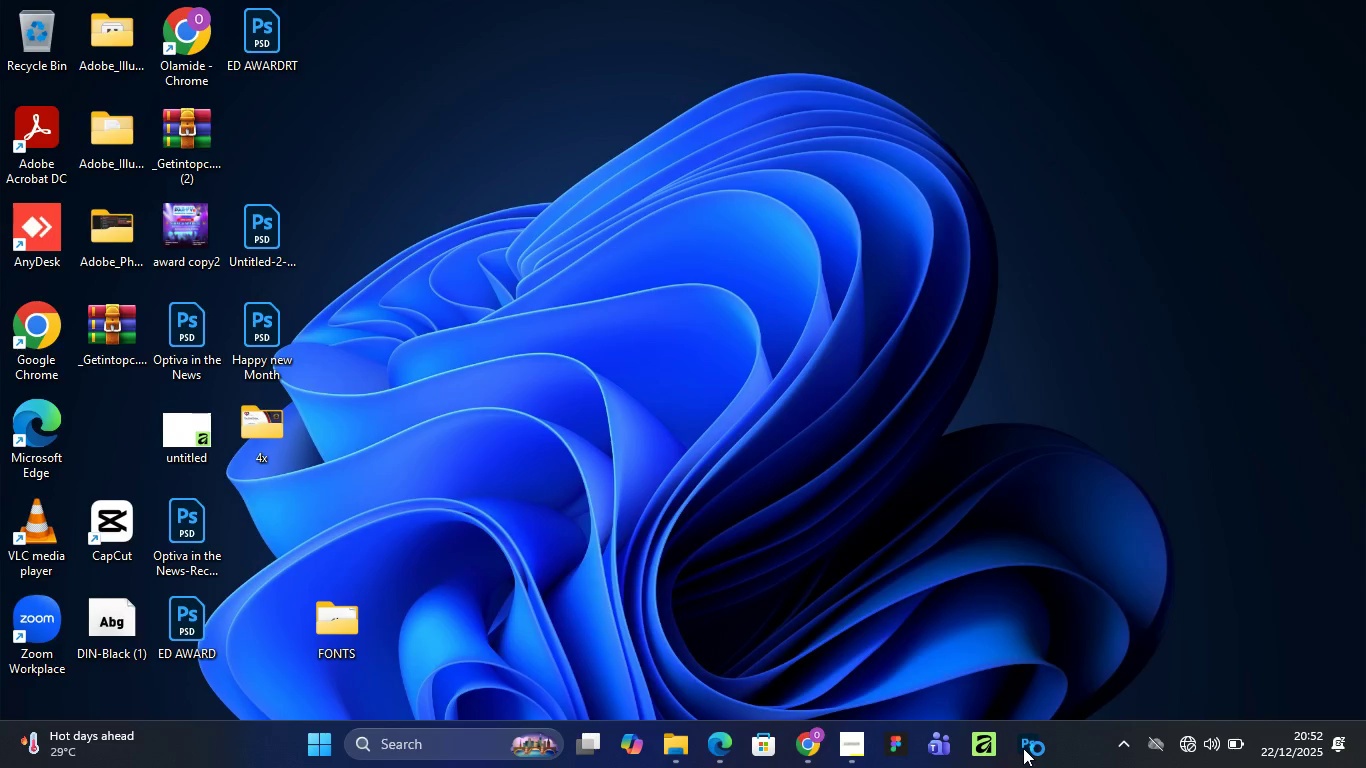 
wait(5.64)
 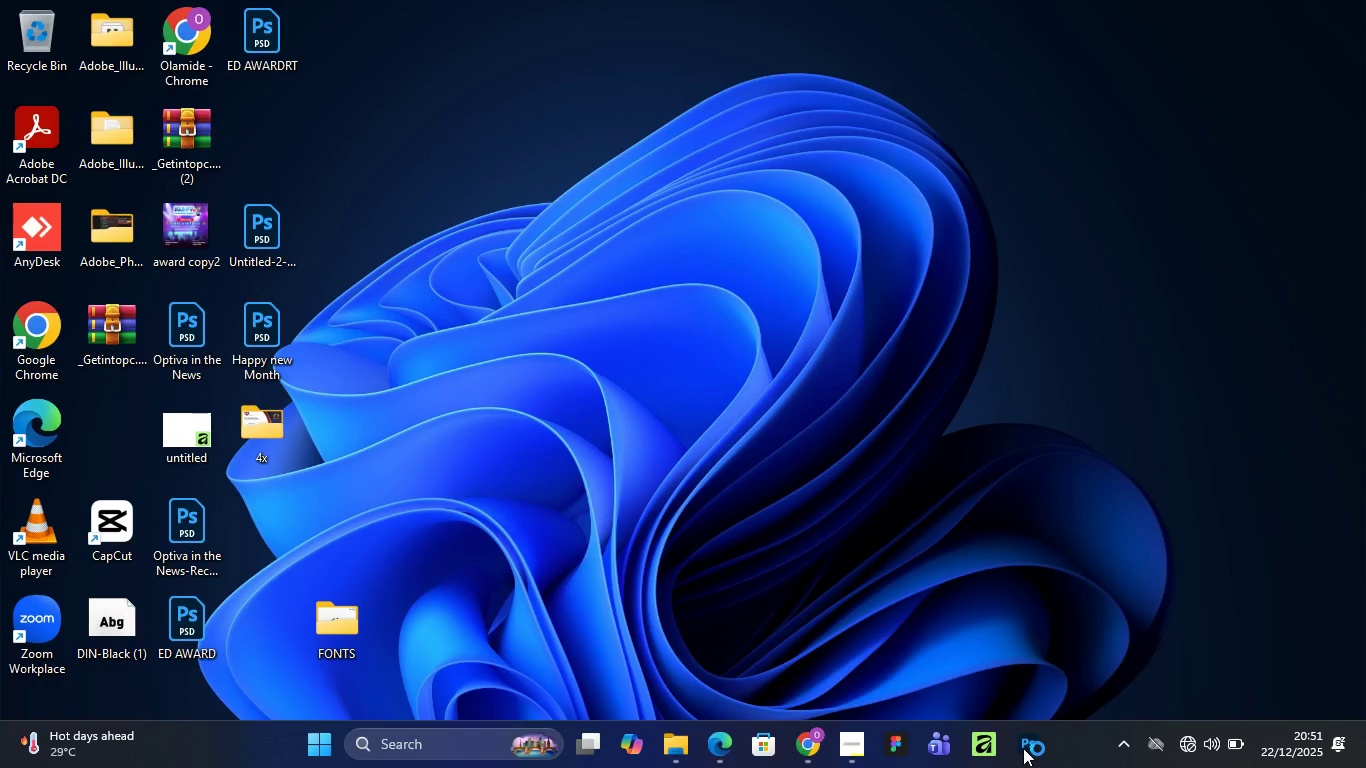 
double_click([1030, 737])
 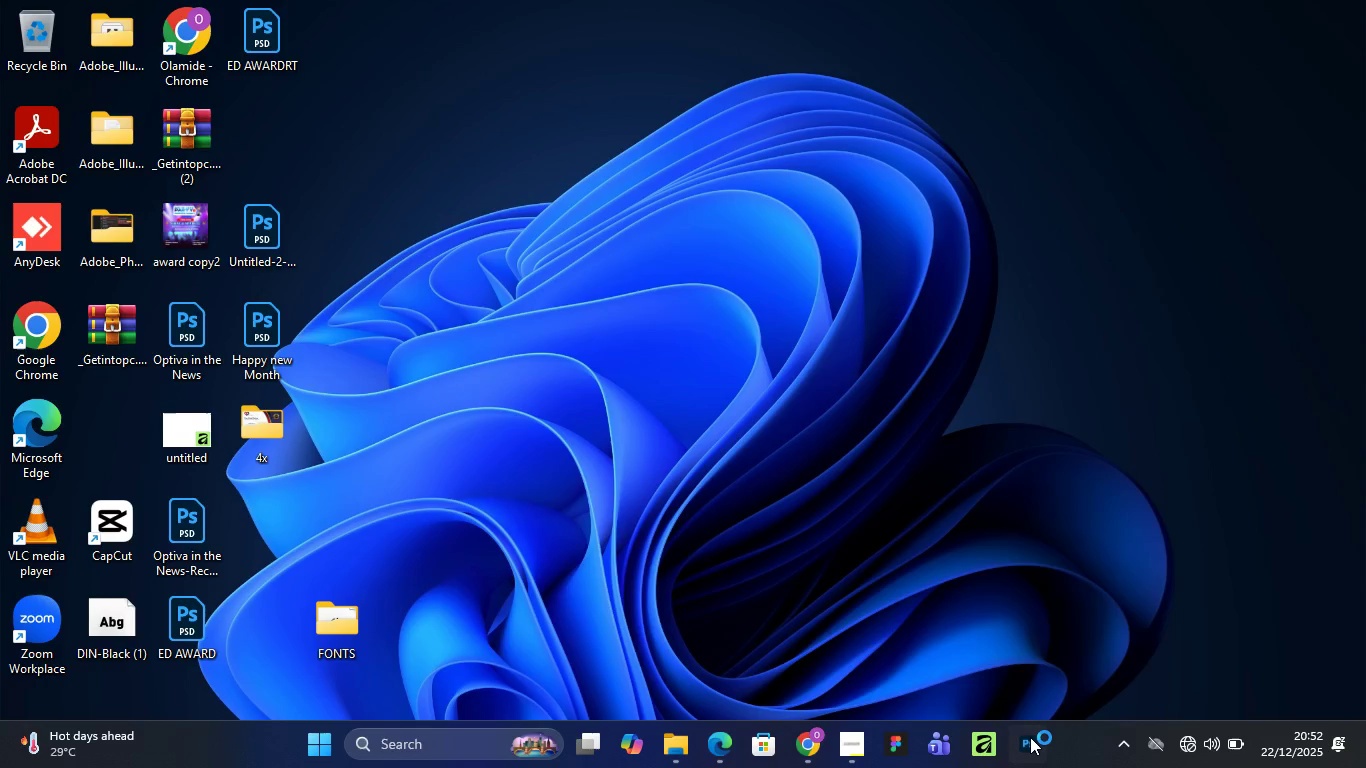 
triple_click([1030, 737])
 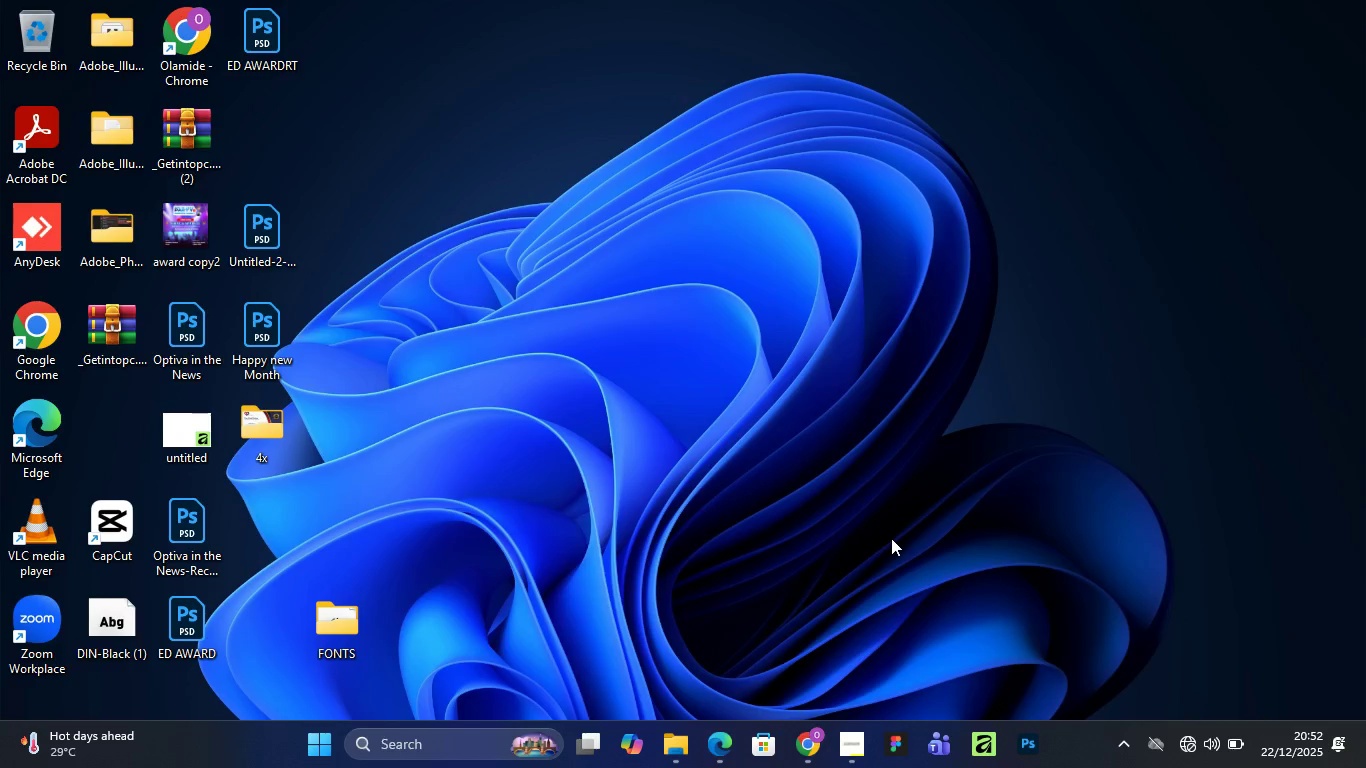 
wait(7.02)
 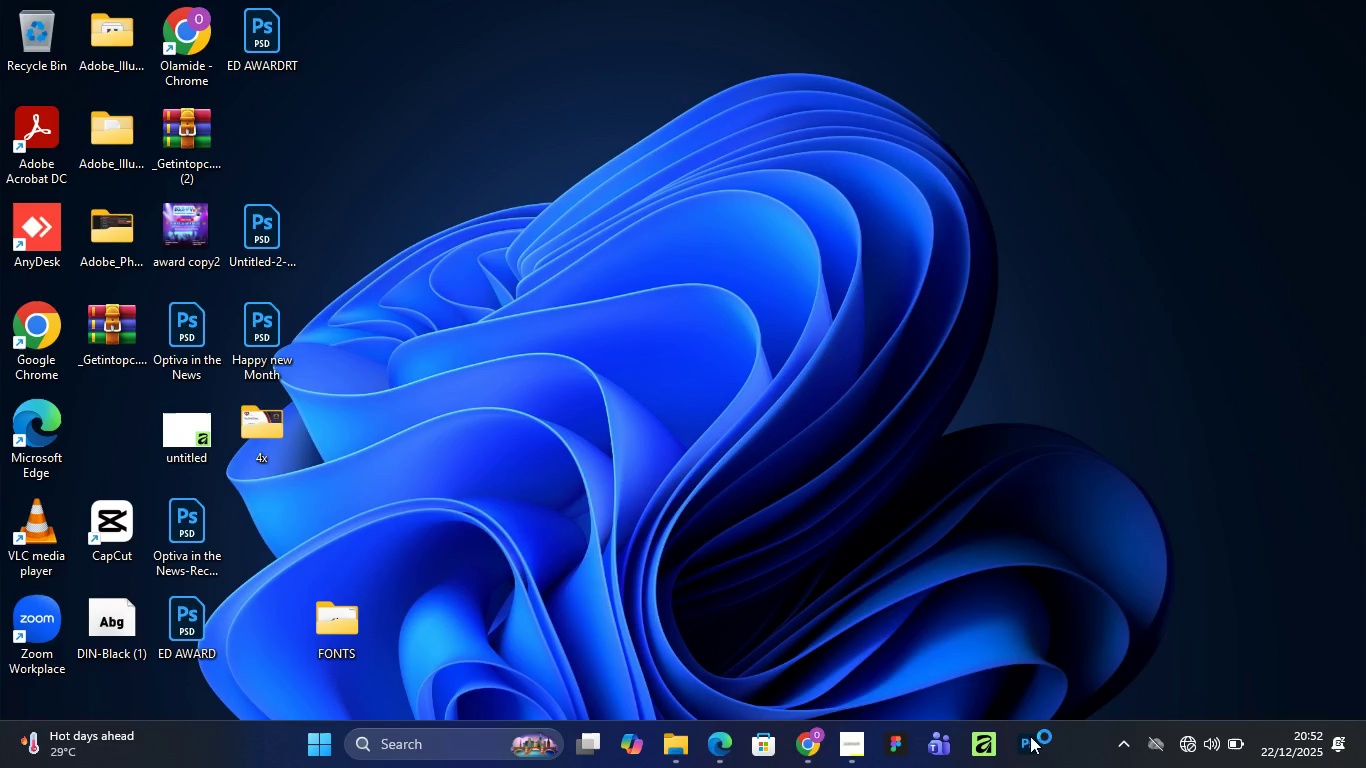 
left_click([1187, 741])
 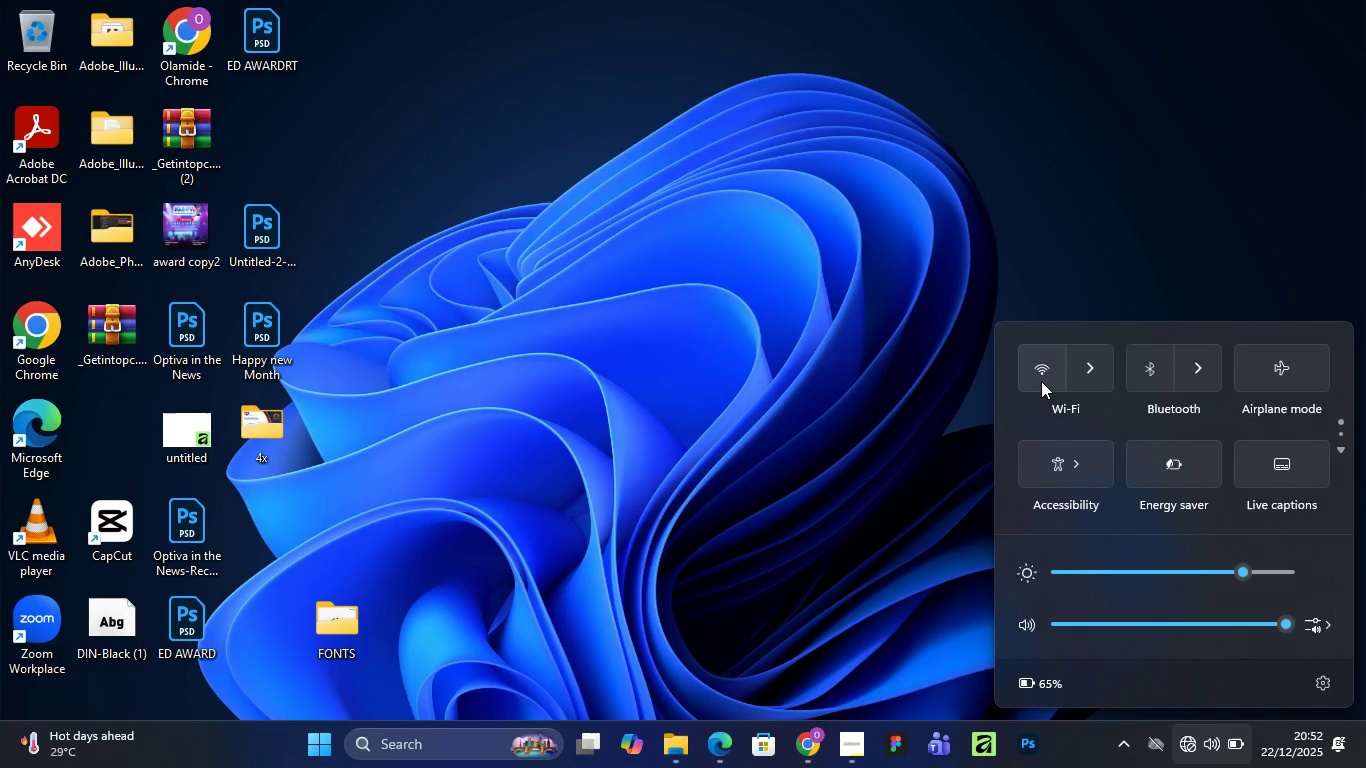 
left_click([1044, 365])
 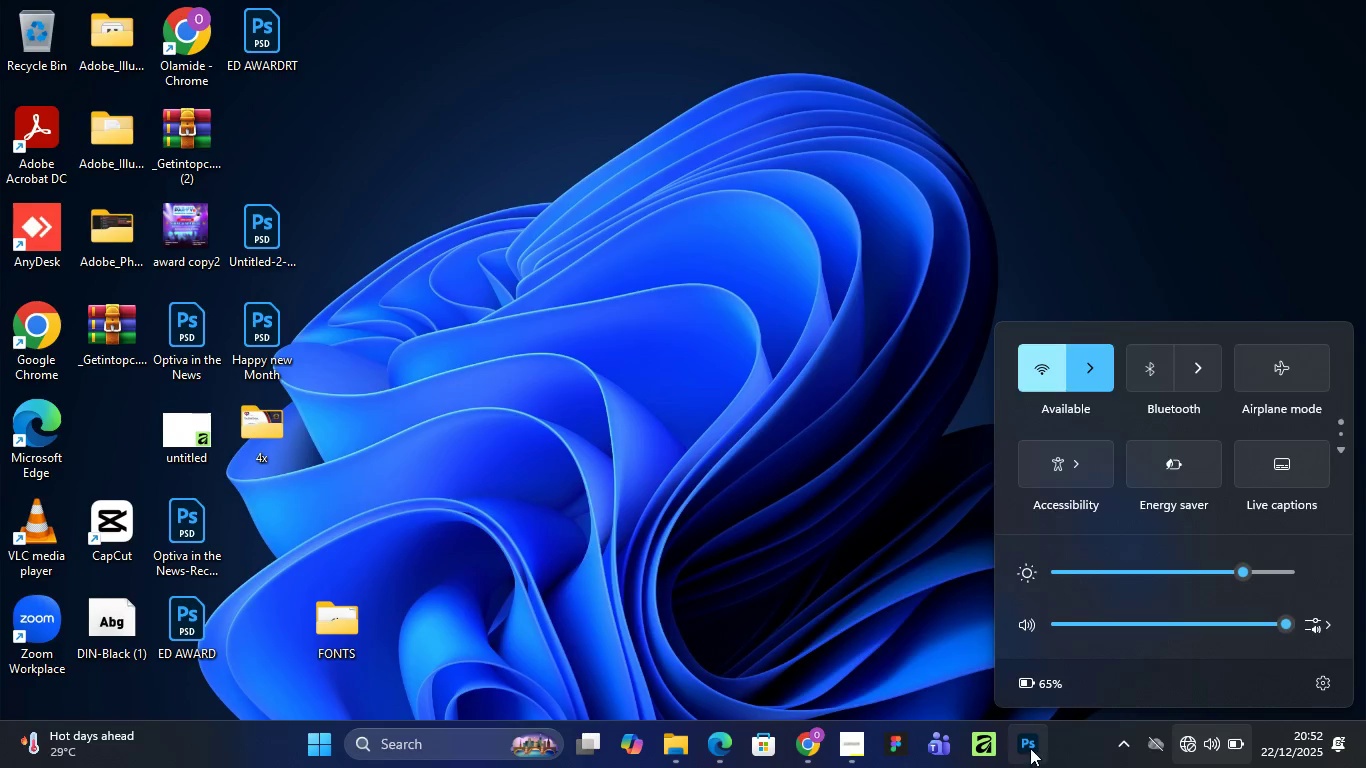 
double_click([1028, 747])
 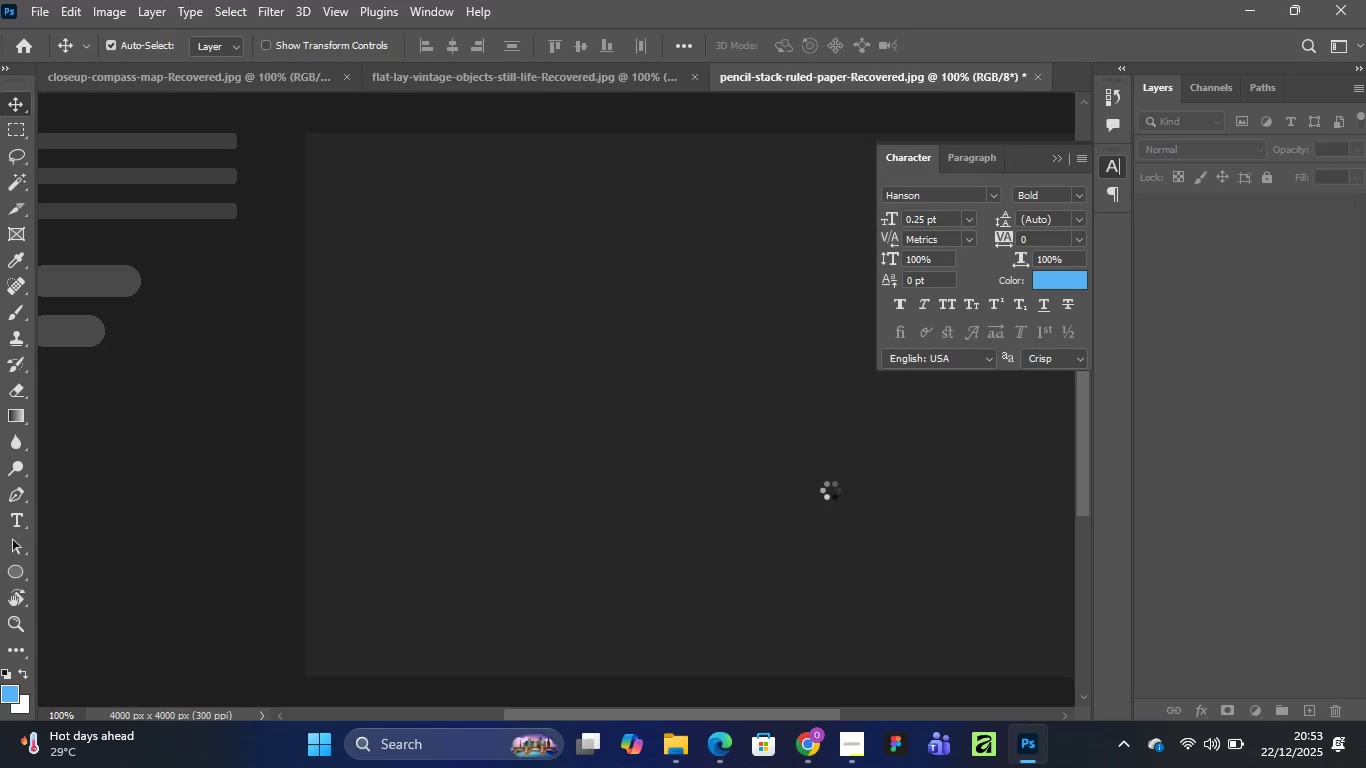 
wait(53.11)
 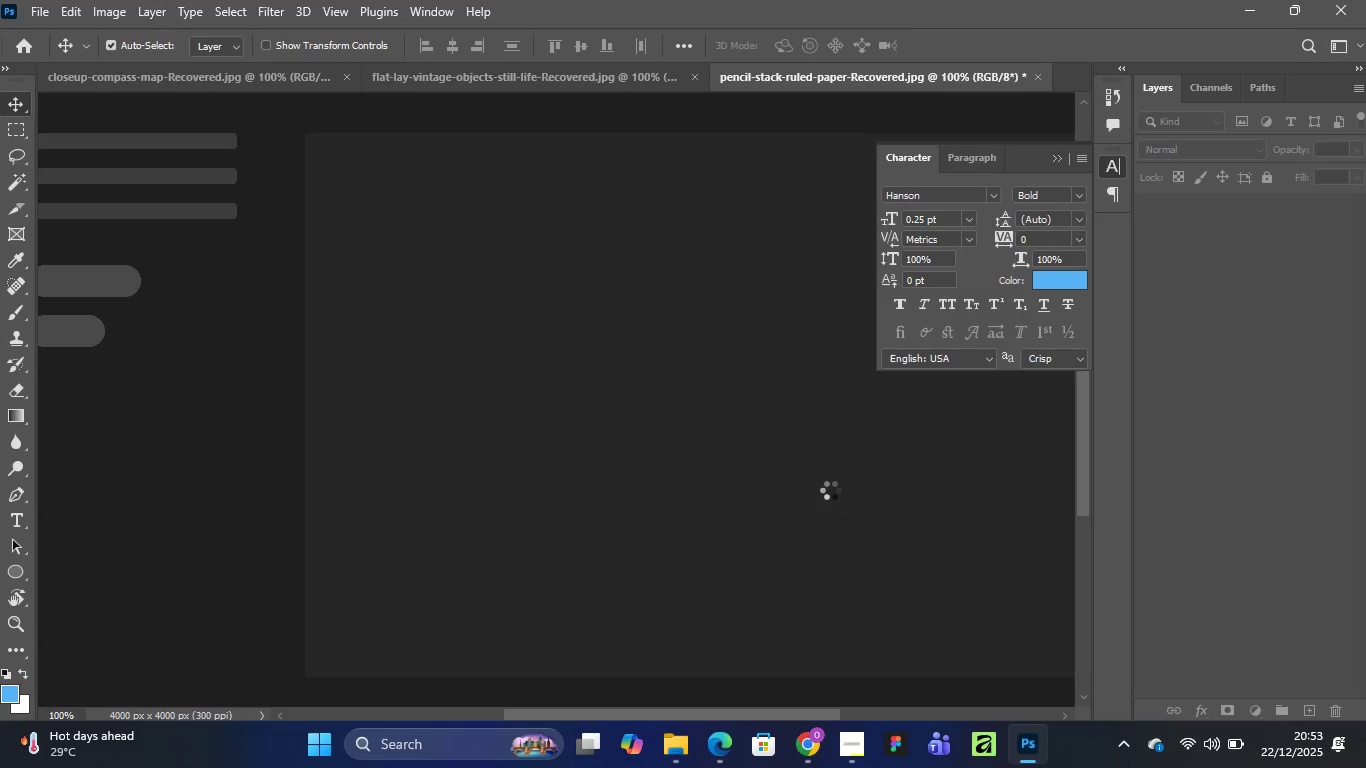 
left_click([847, 620])
 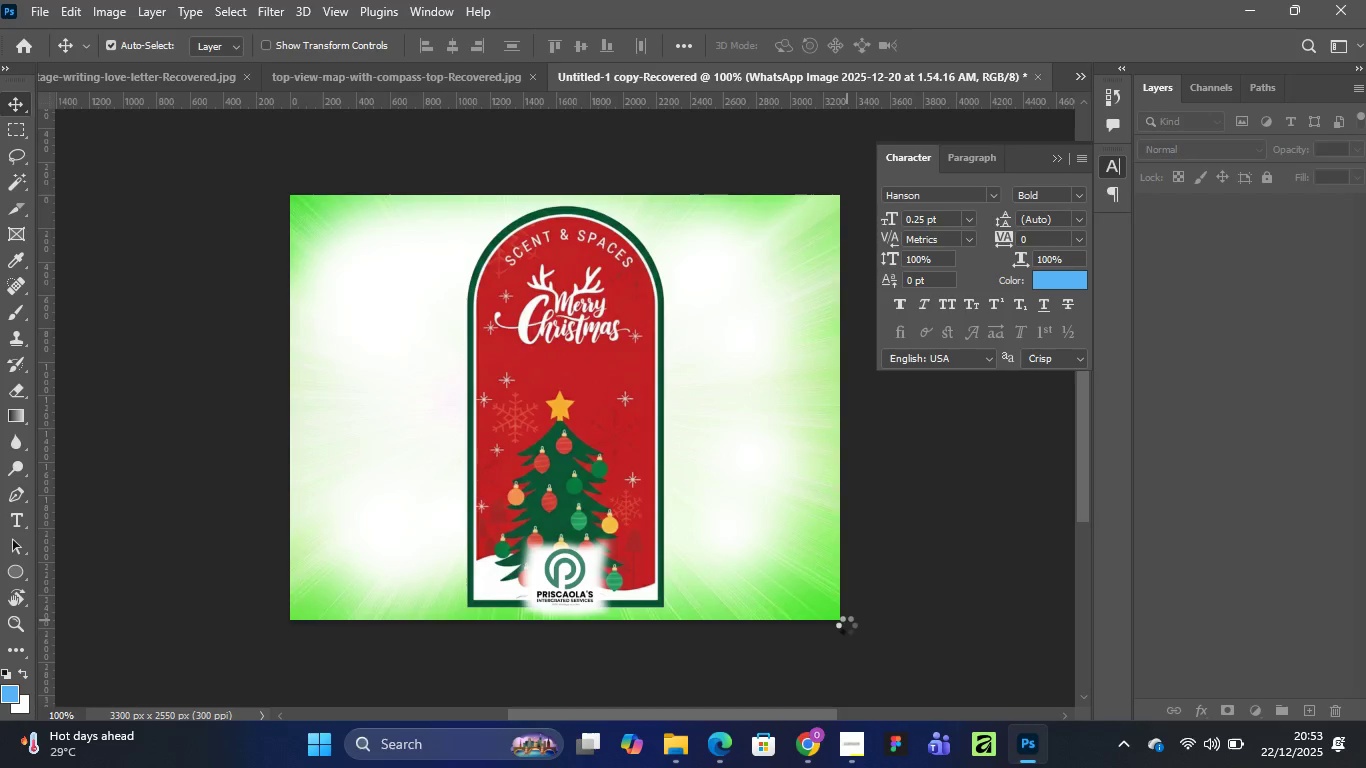 
mouse_move([852, 694])
 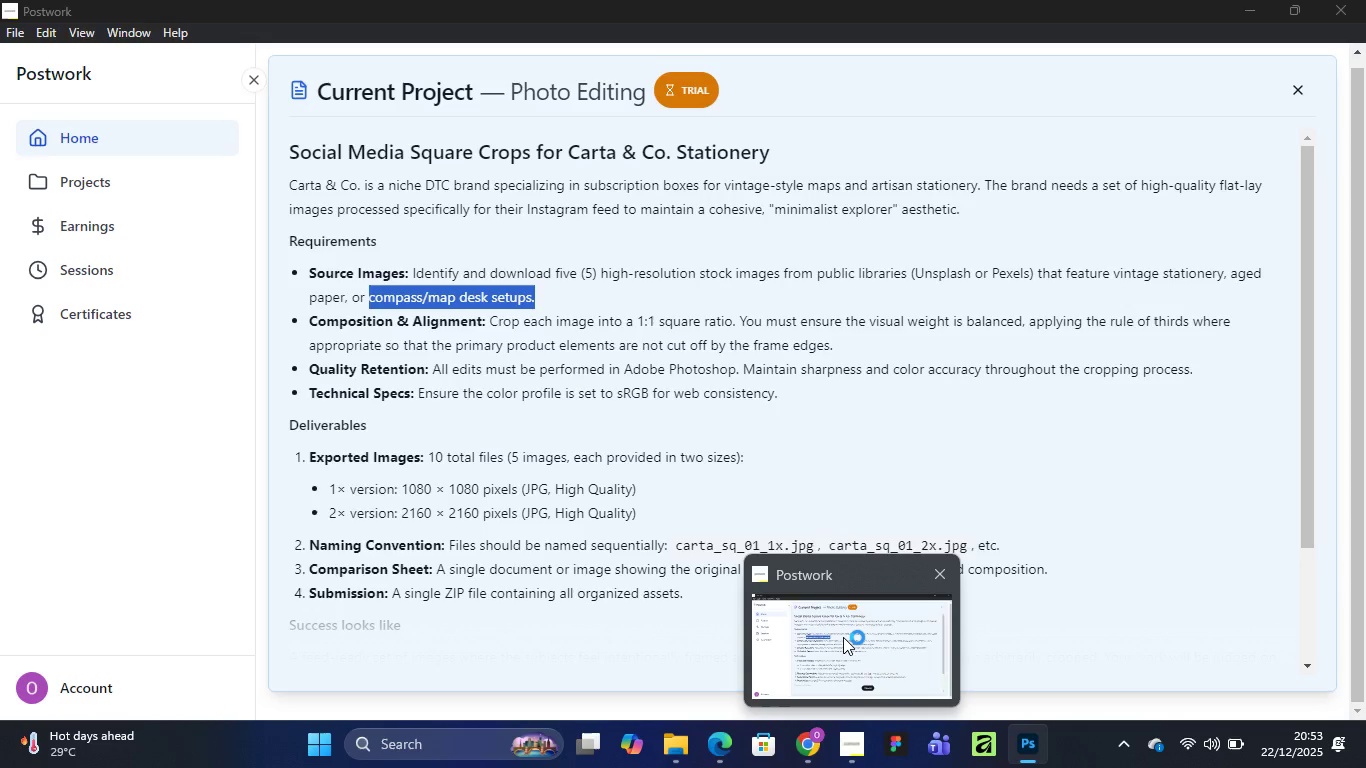 
left_click([843, 637])